 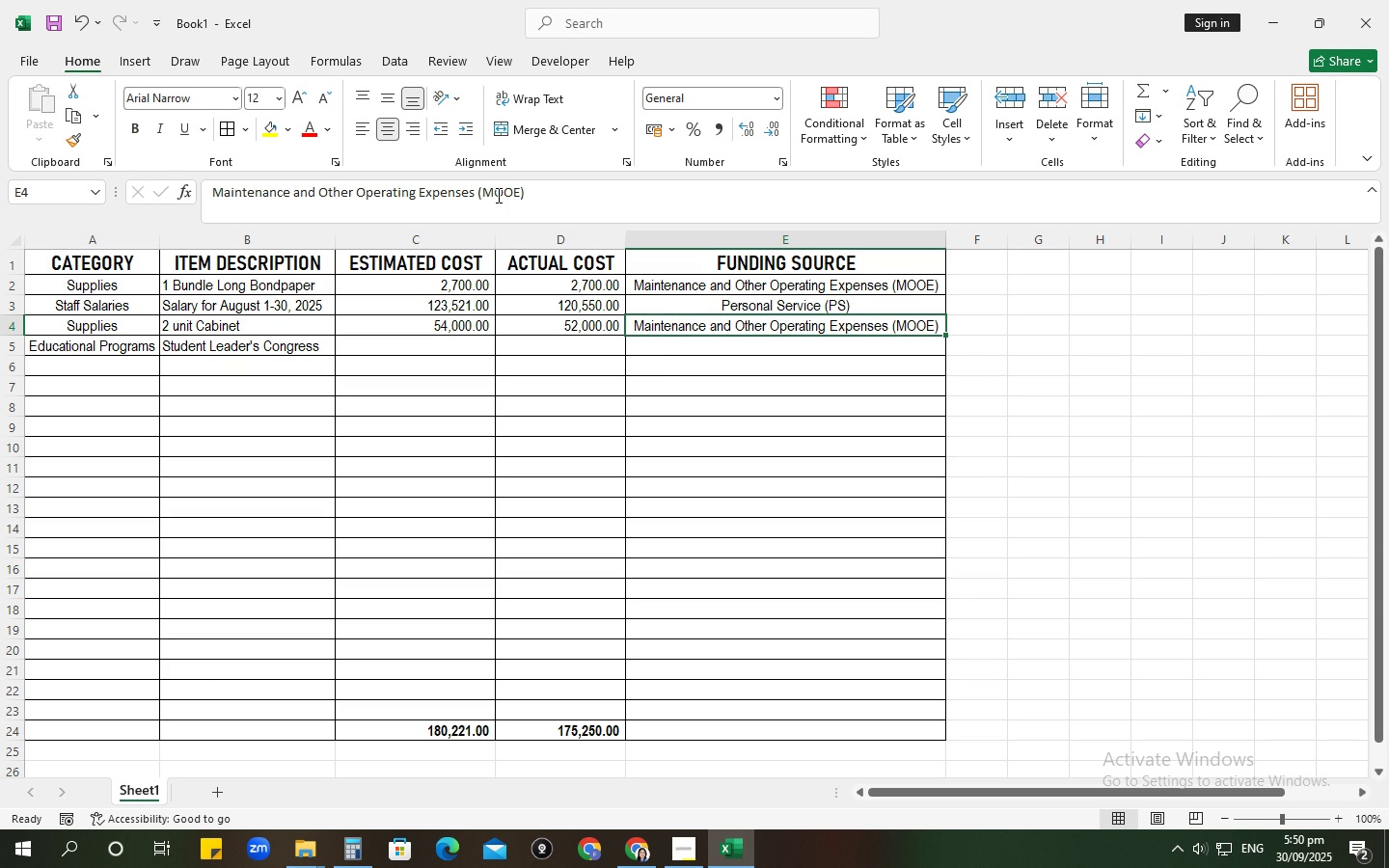 
scroll: coordinate [504, 199], scroll_direction: down, amount: 1.0
 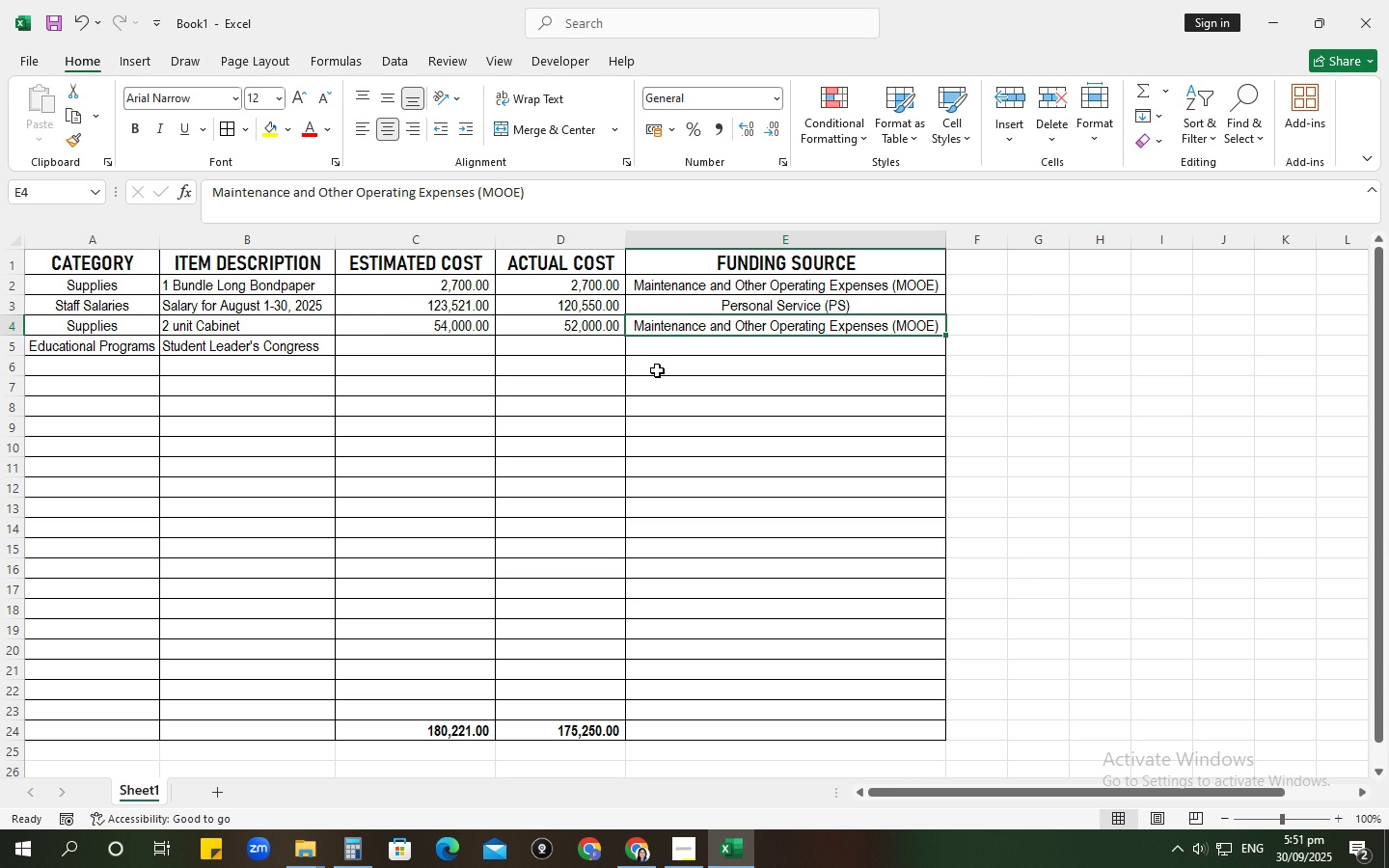 
wait(73.37)
 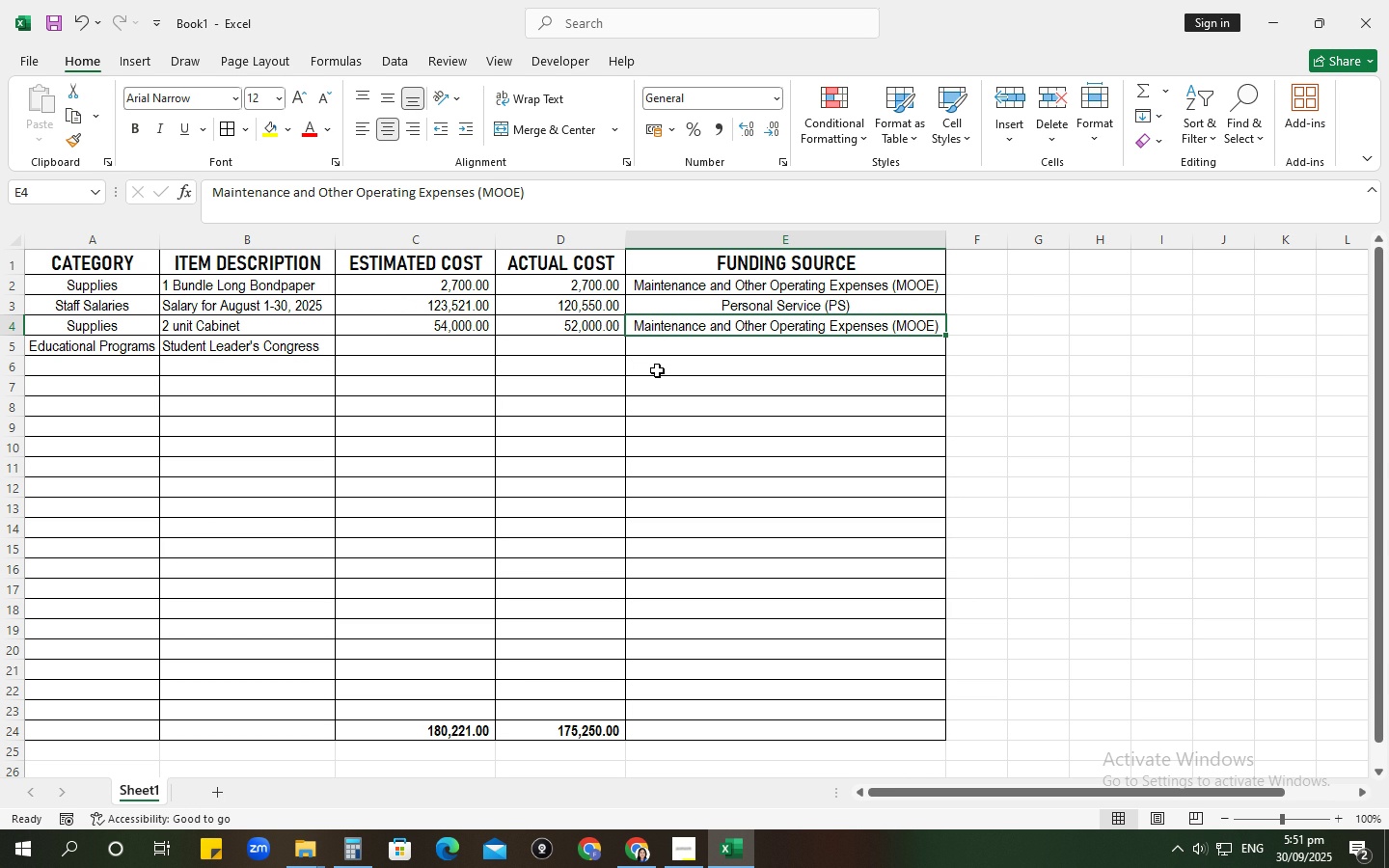 
left_click([489, 335])
 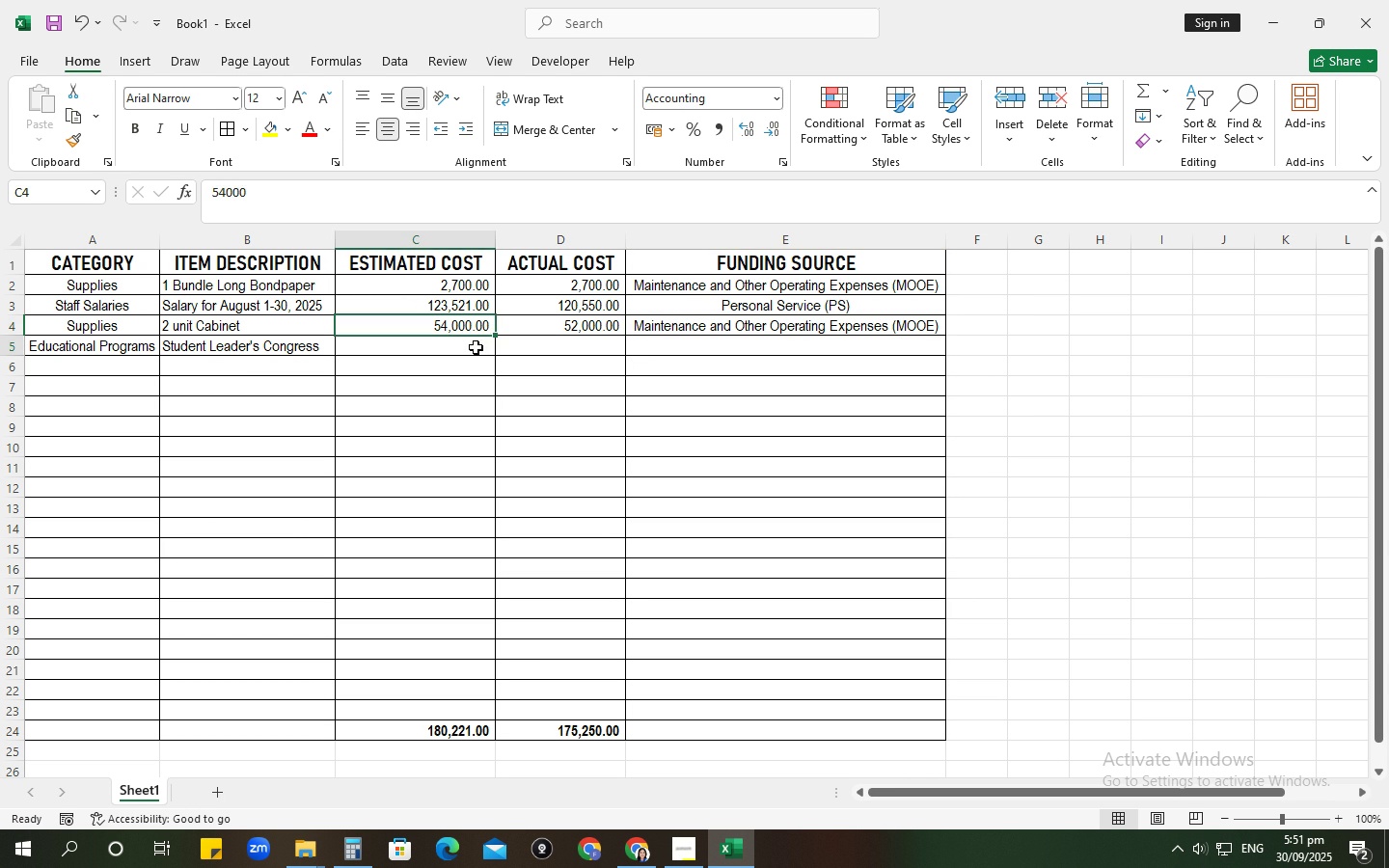 
left_click([476, 347])
 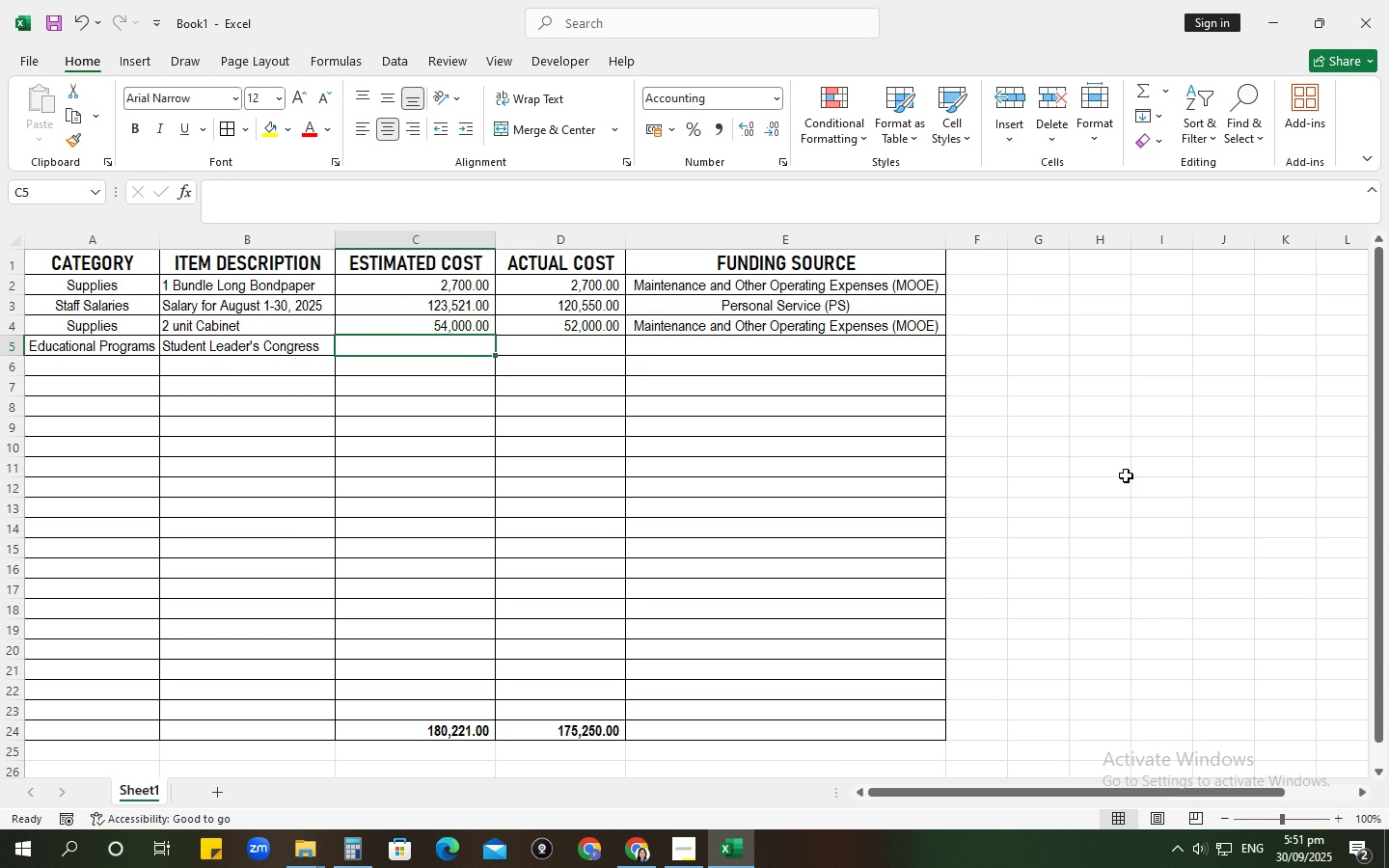 
type(150000)
key(Tab)
type(146000)
key(Tab)
type(General Appropriation )
key(Backspace)
type(s (GA))